 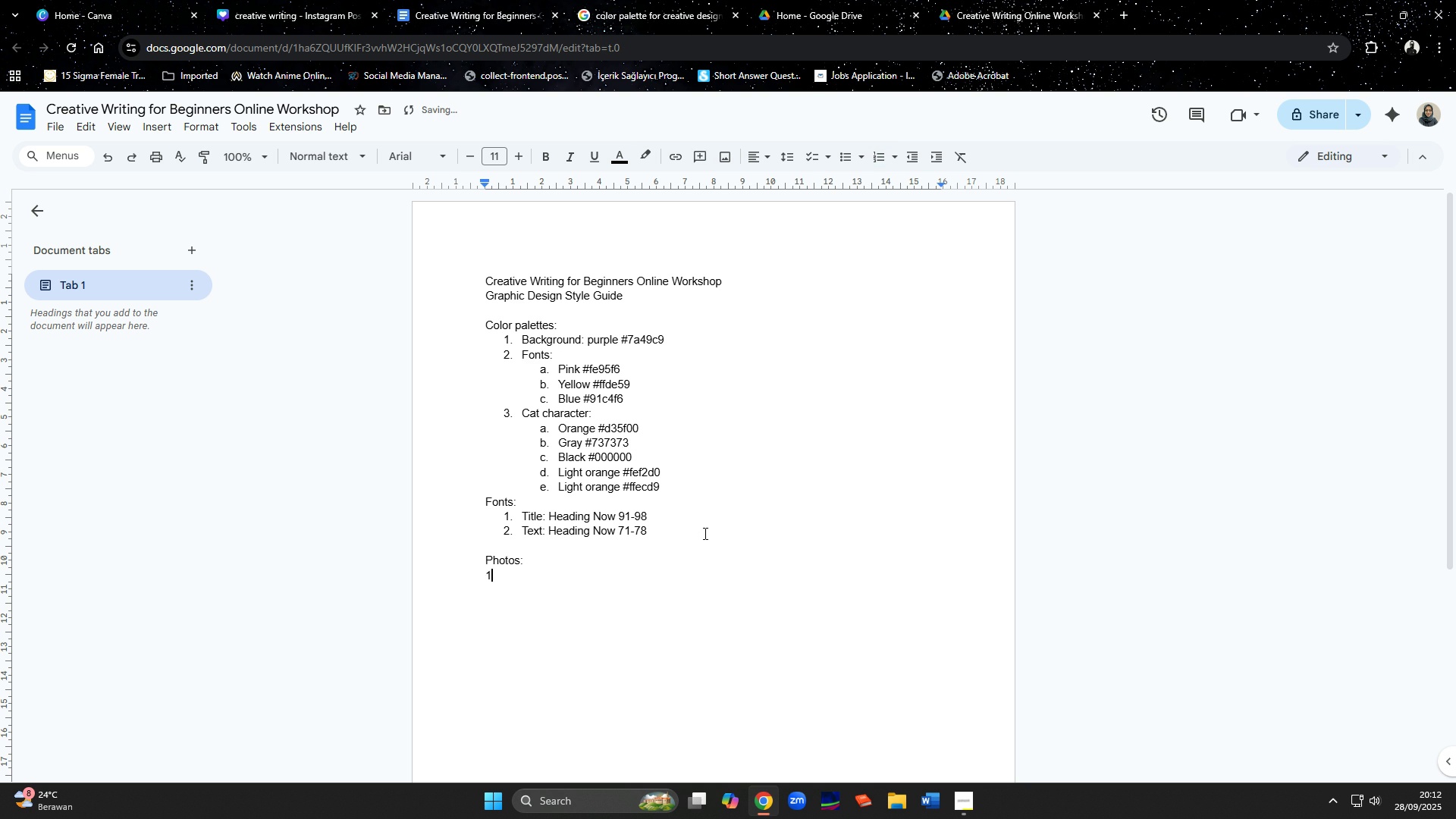 
key(1)
 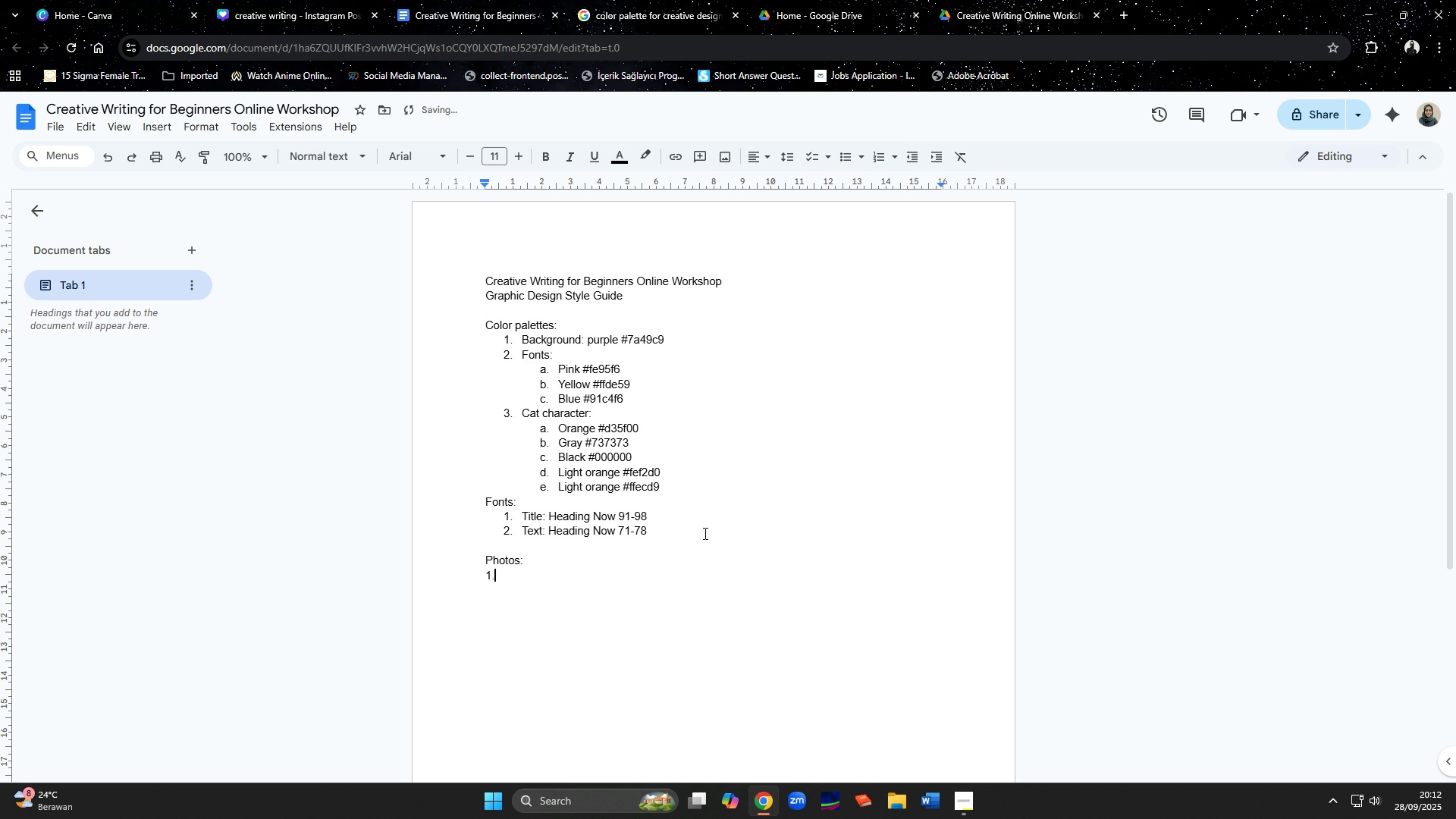 
key(Period)
 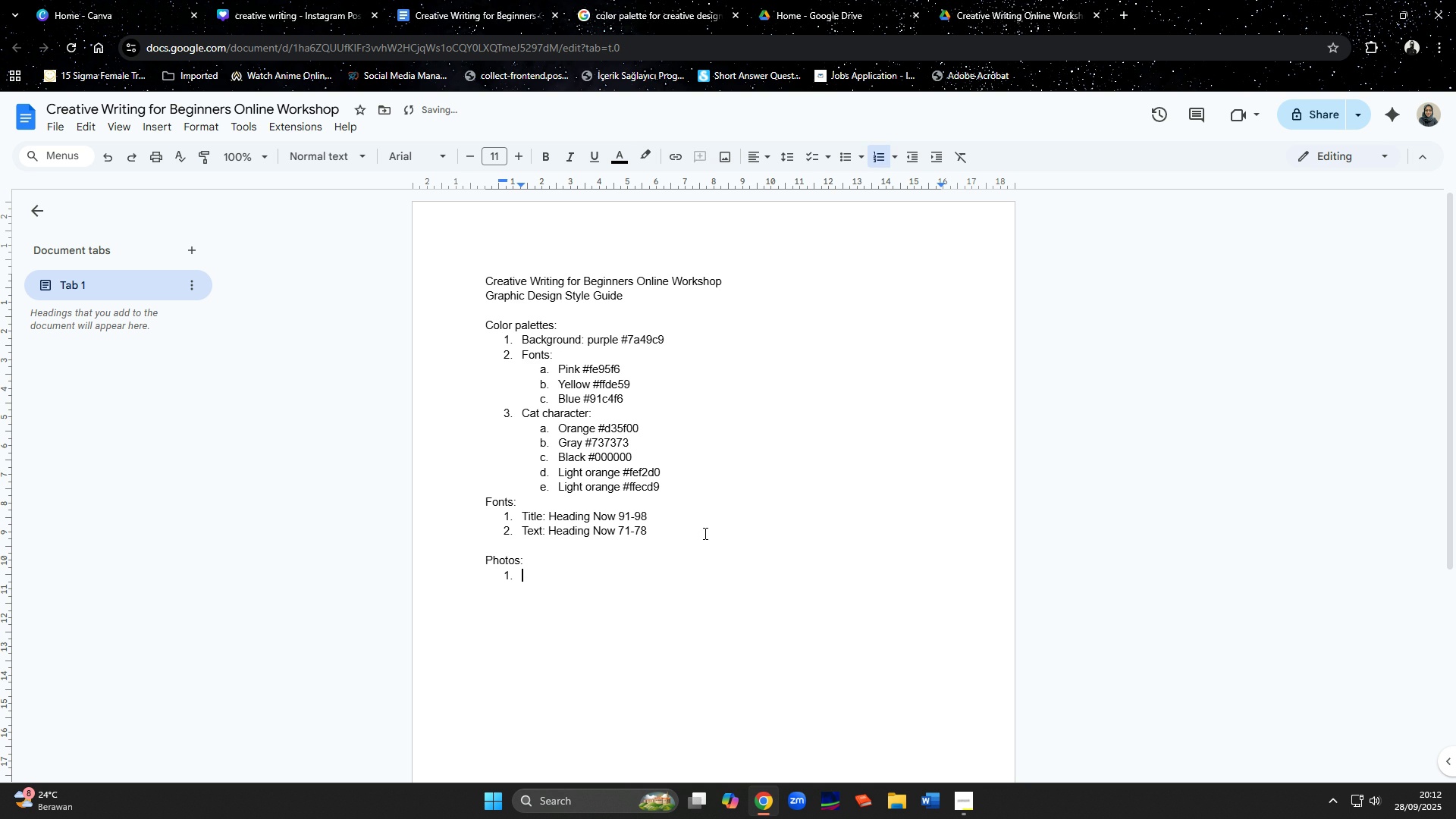 
key(Space)
 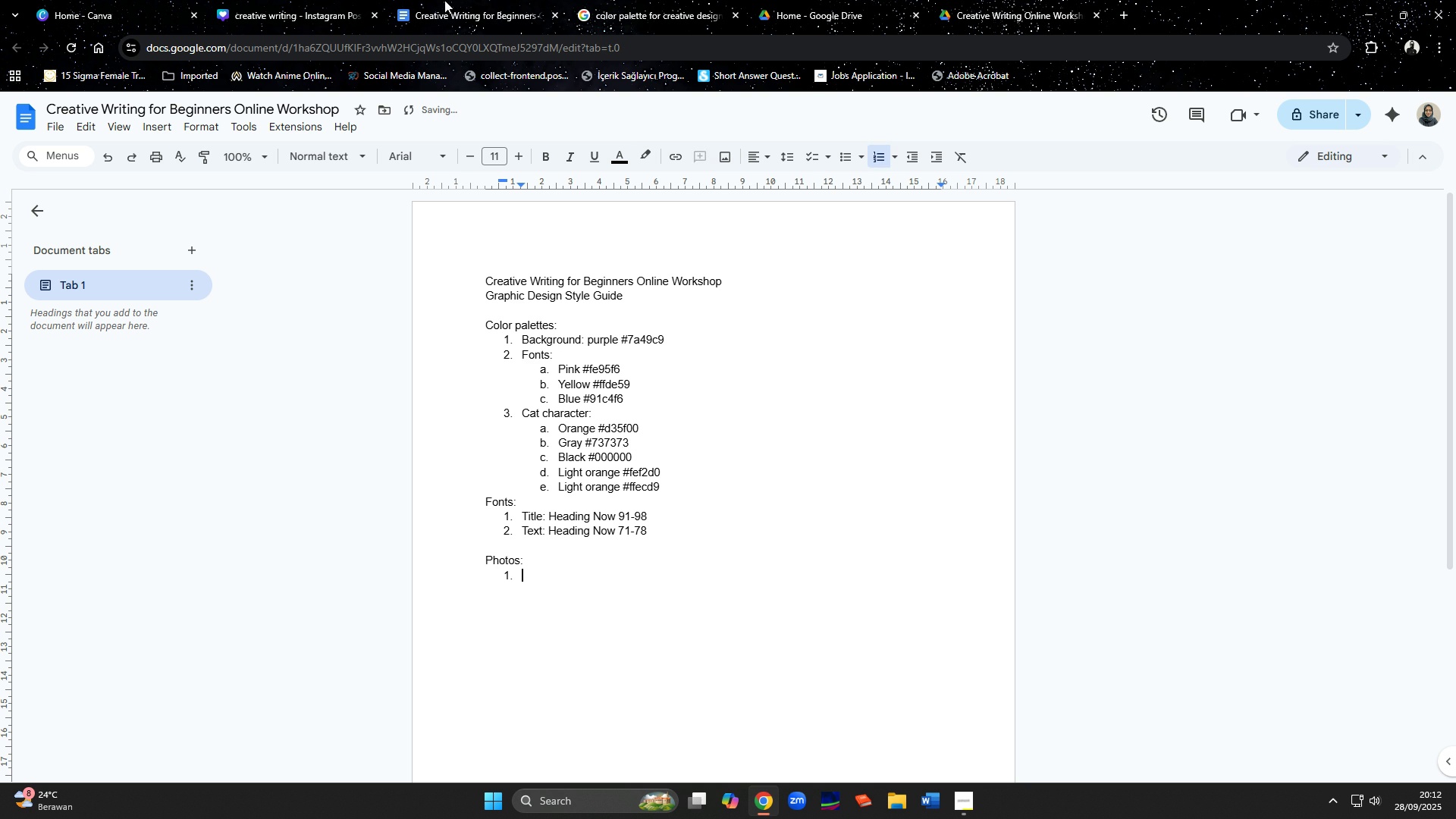 
left_click([352, 0])
 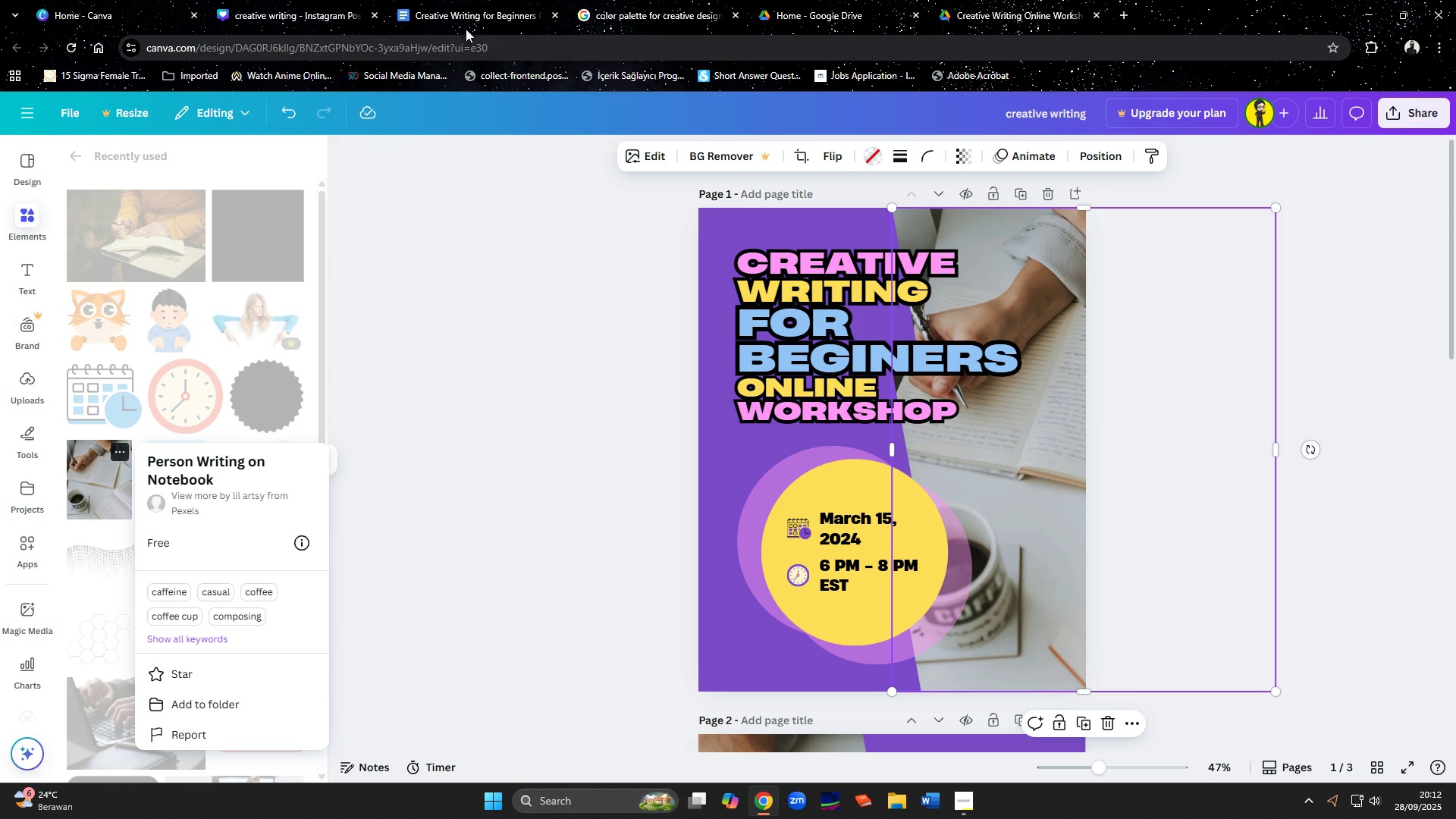 
left_click([470, 18])